 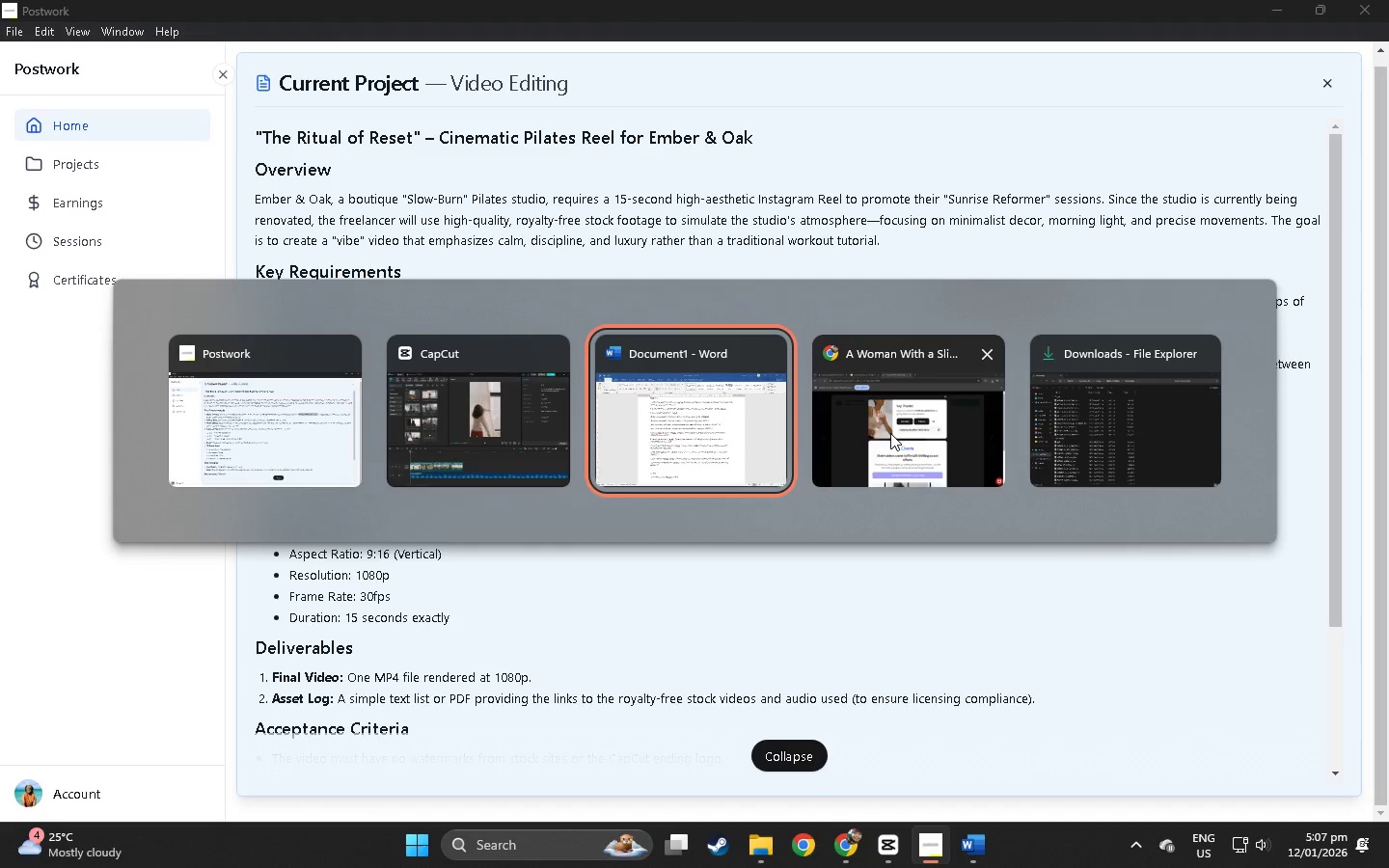 
key(Alt+Tab)
 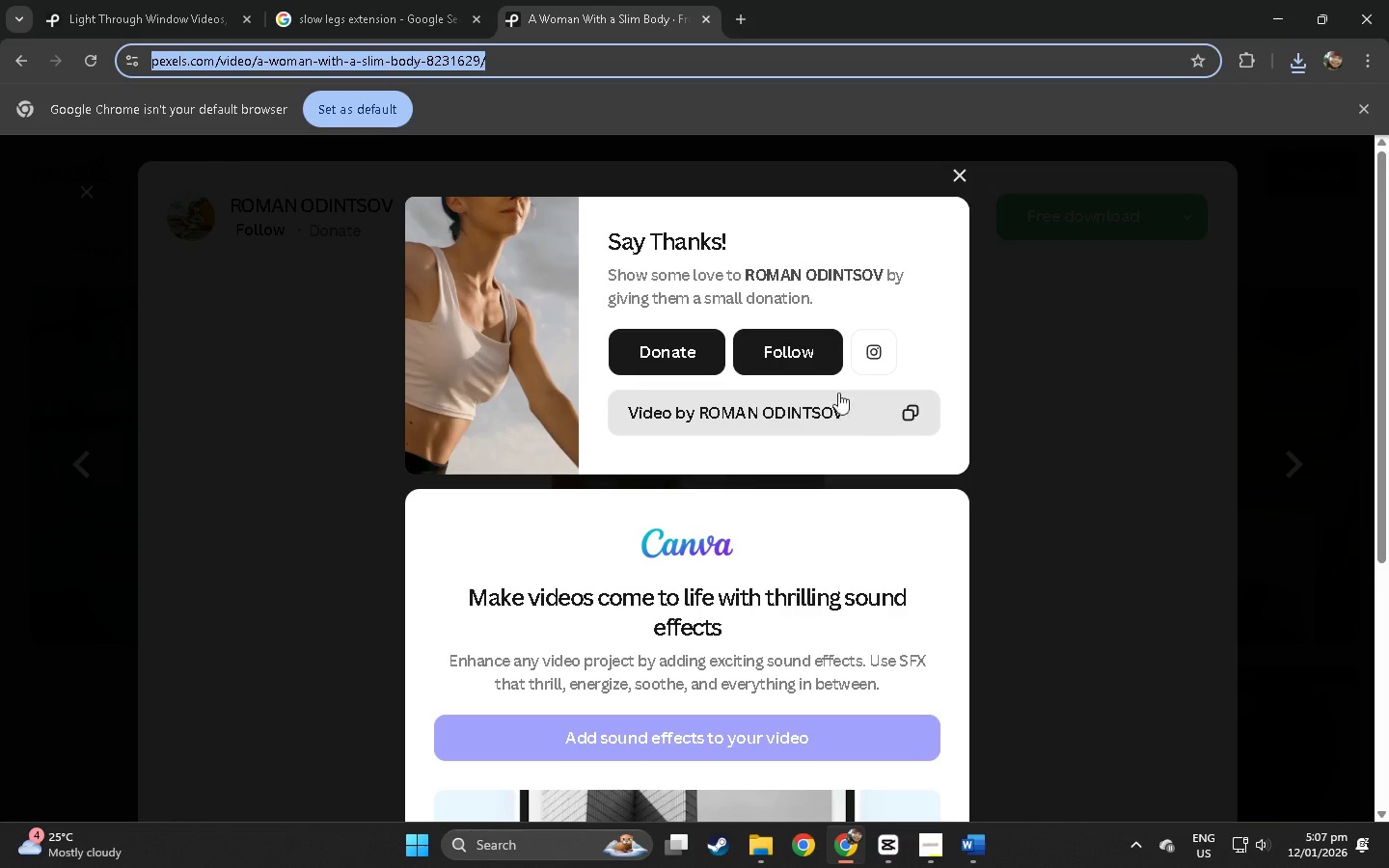 
key(Alt+Tab)
 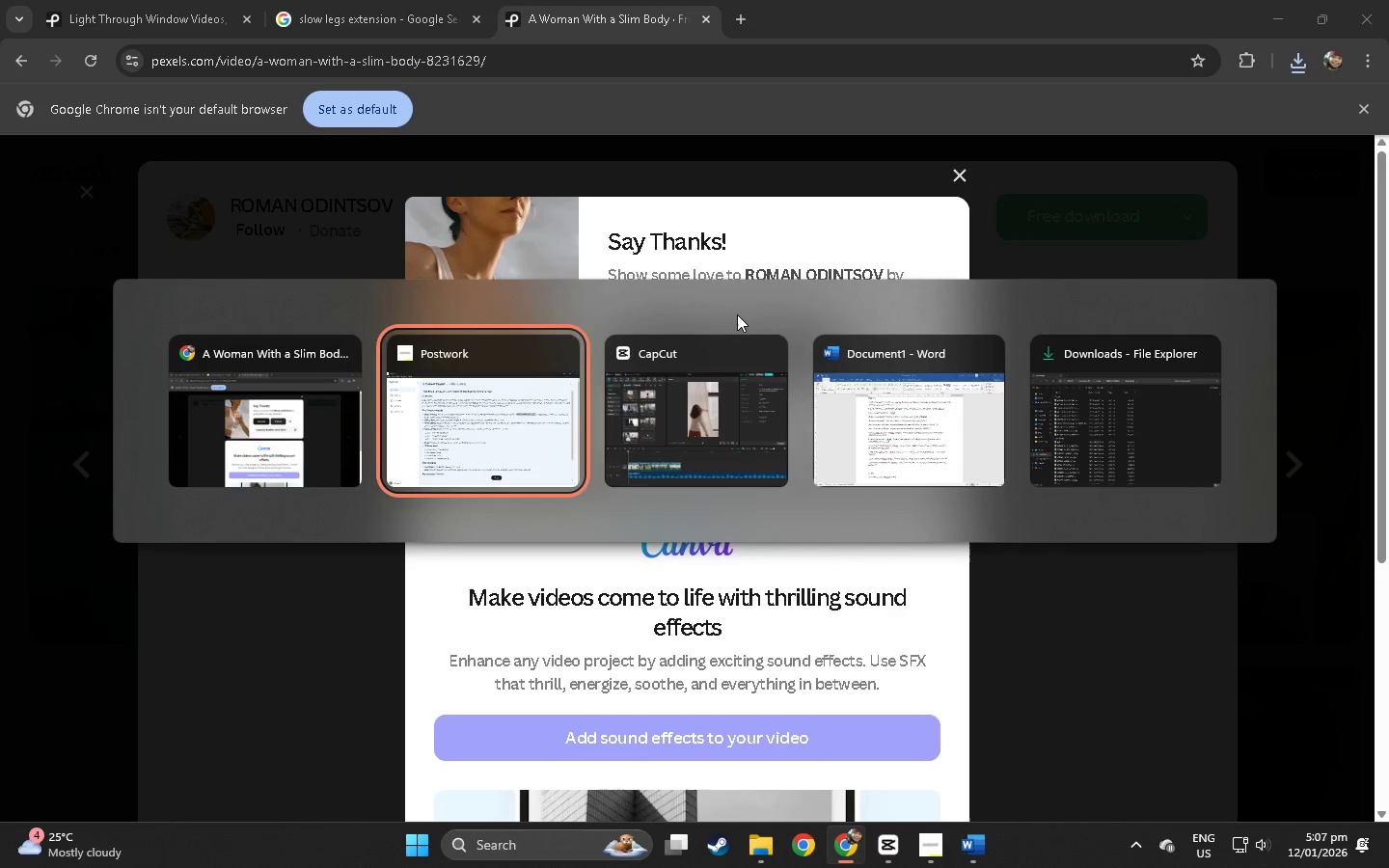 
key(Alt+Tab)
 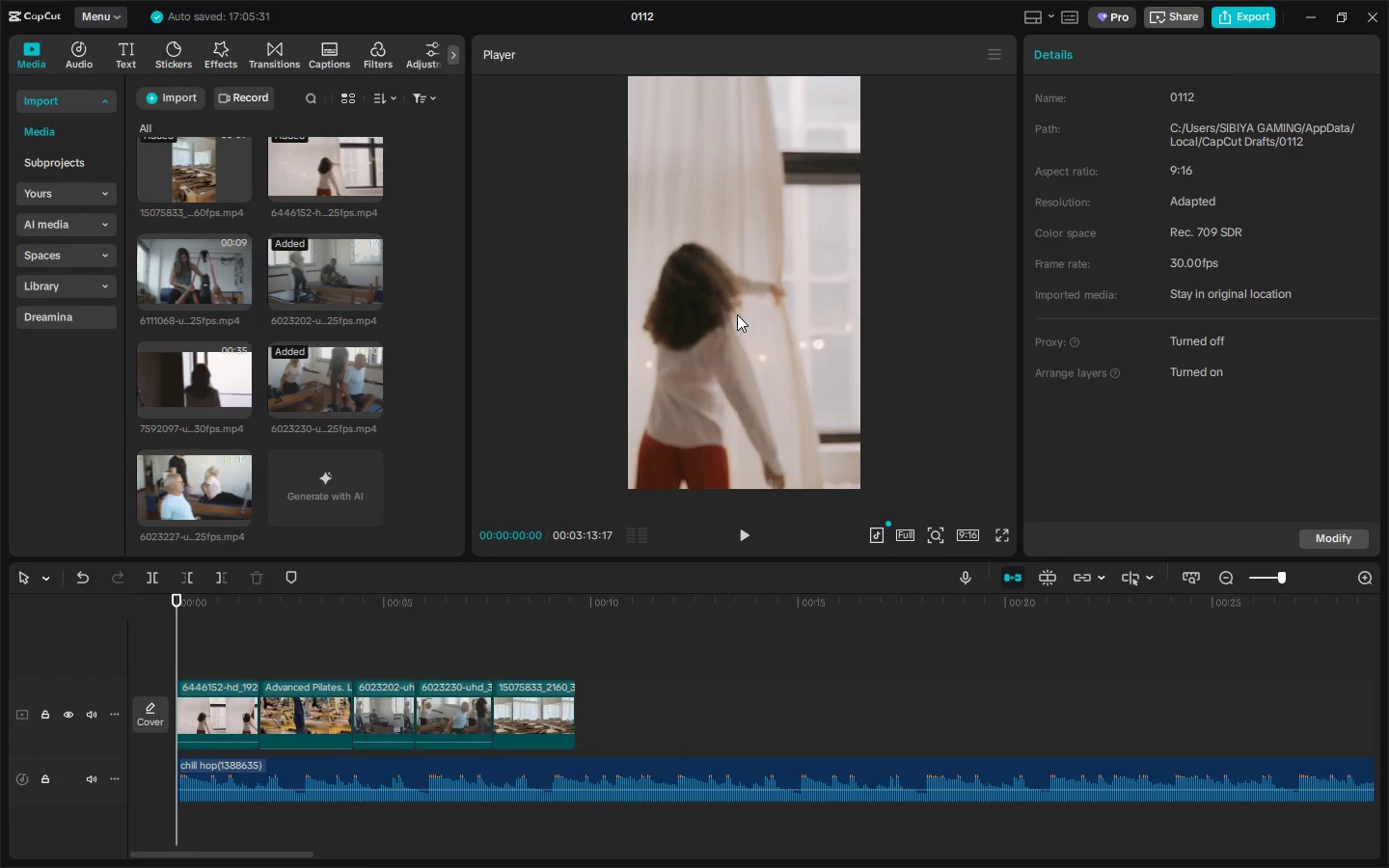 
key(Alt+Tab)
 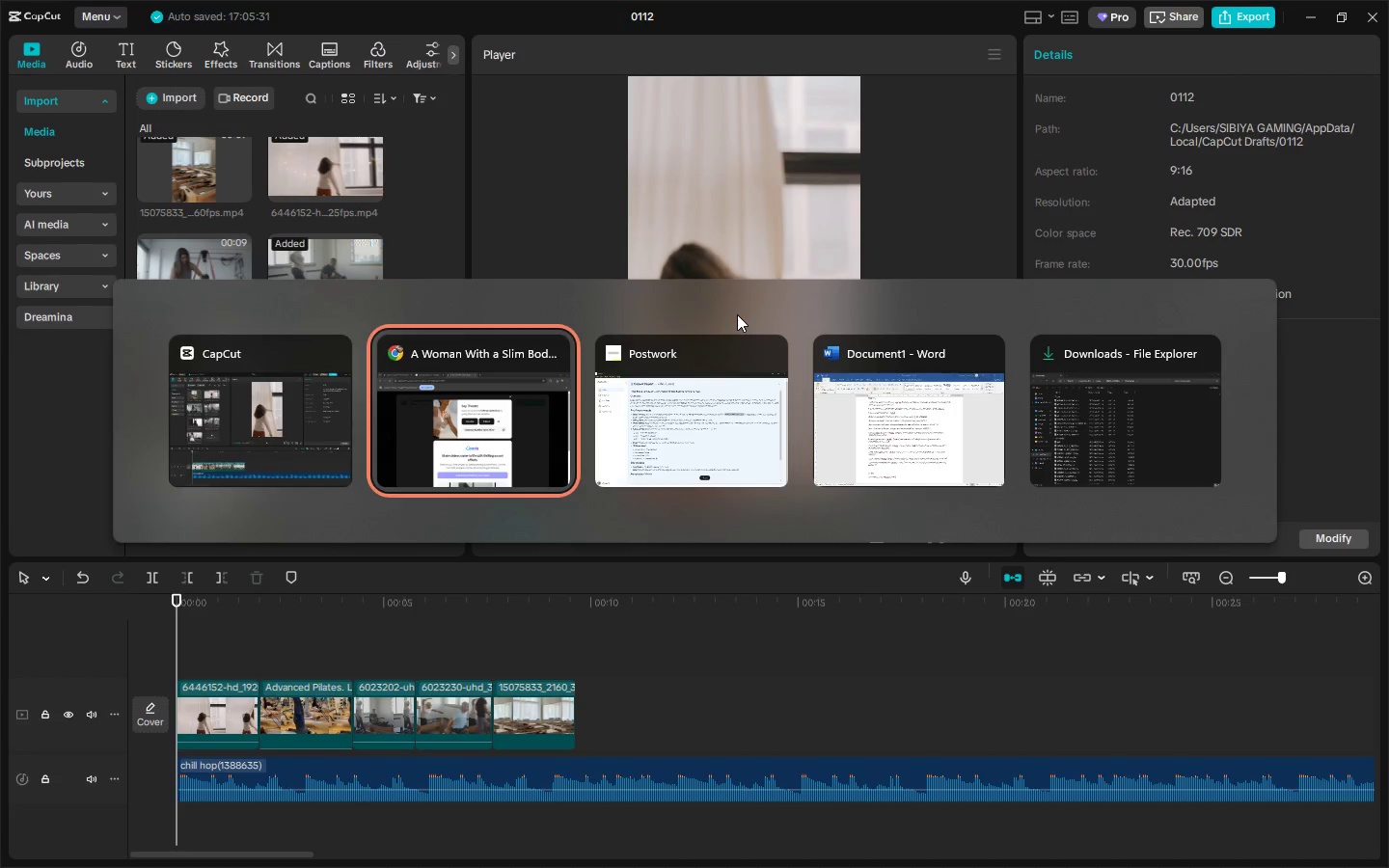 
key(Alt+Tab)
 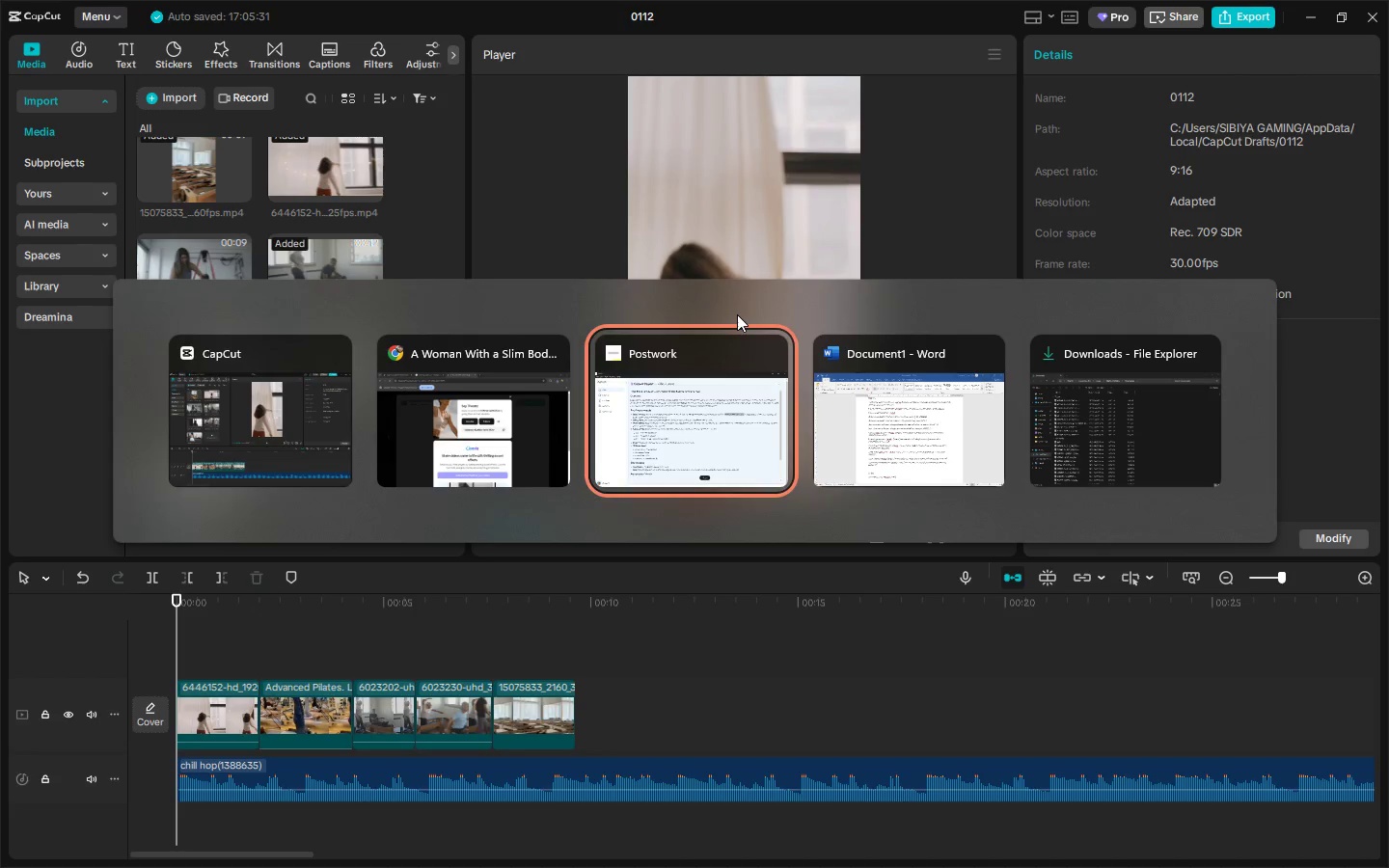 
key(Alt+Tab)
 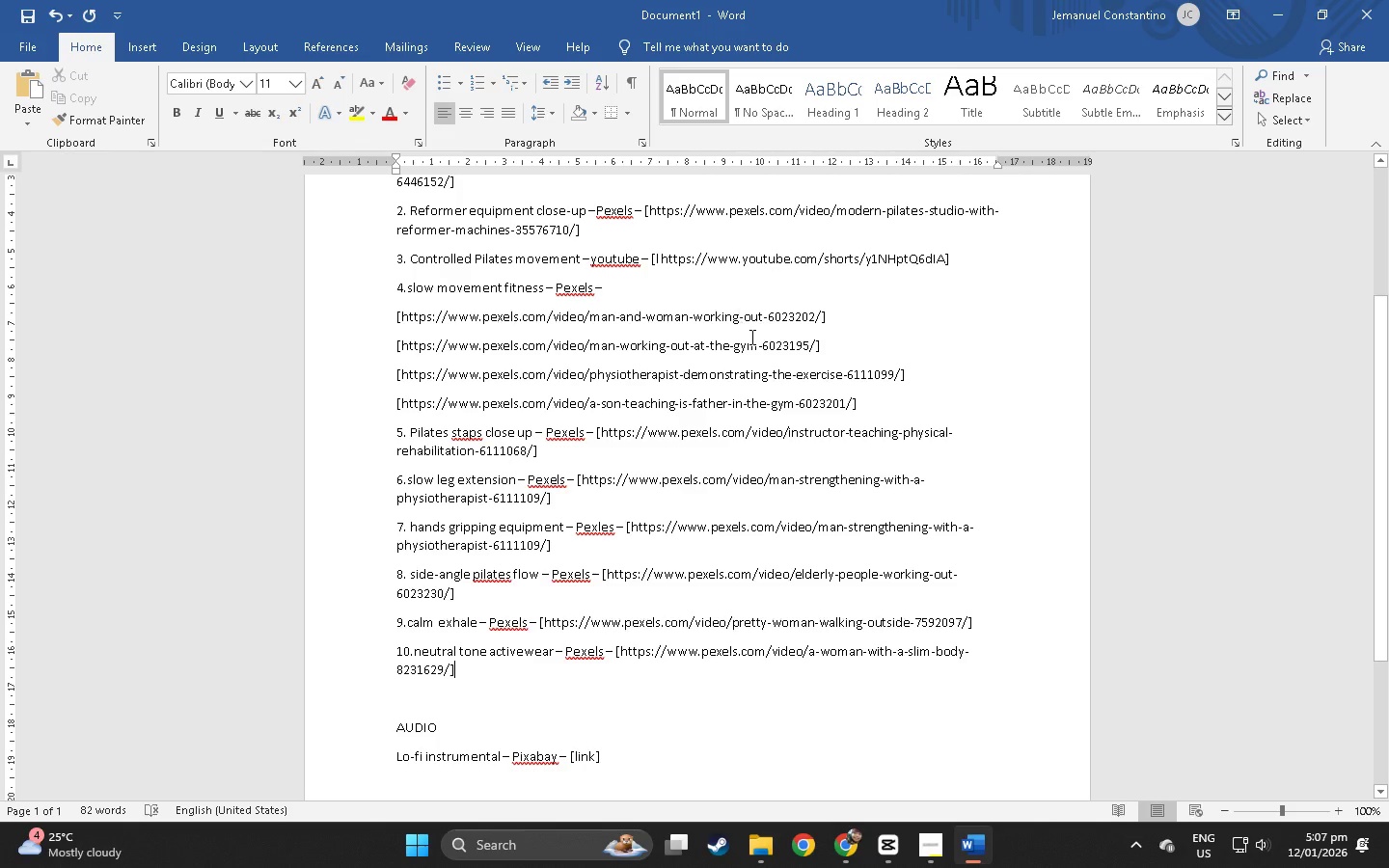 
key(Alt+Tab)
 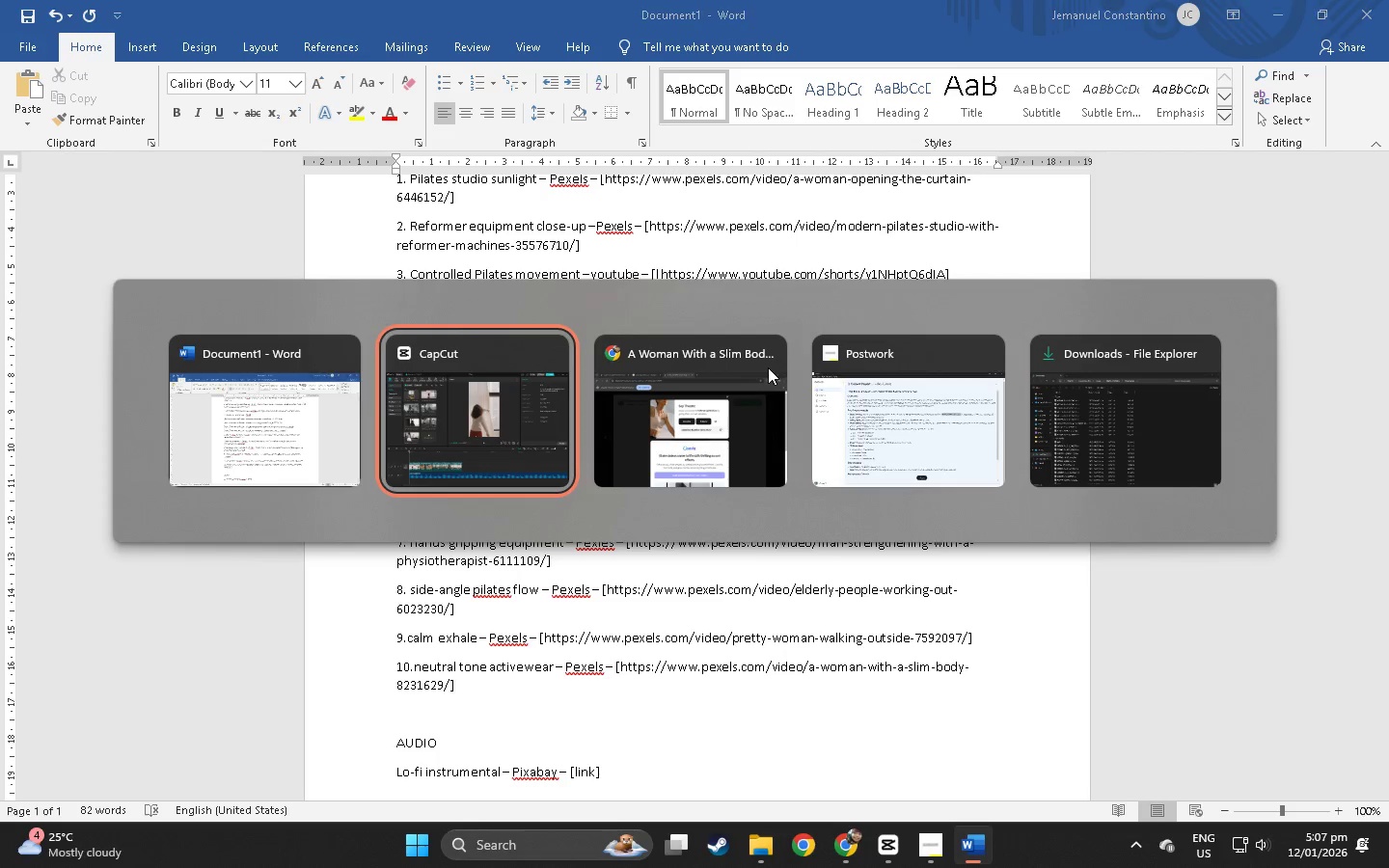 
key(Alt+Tab)
 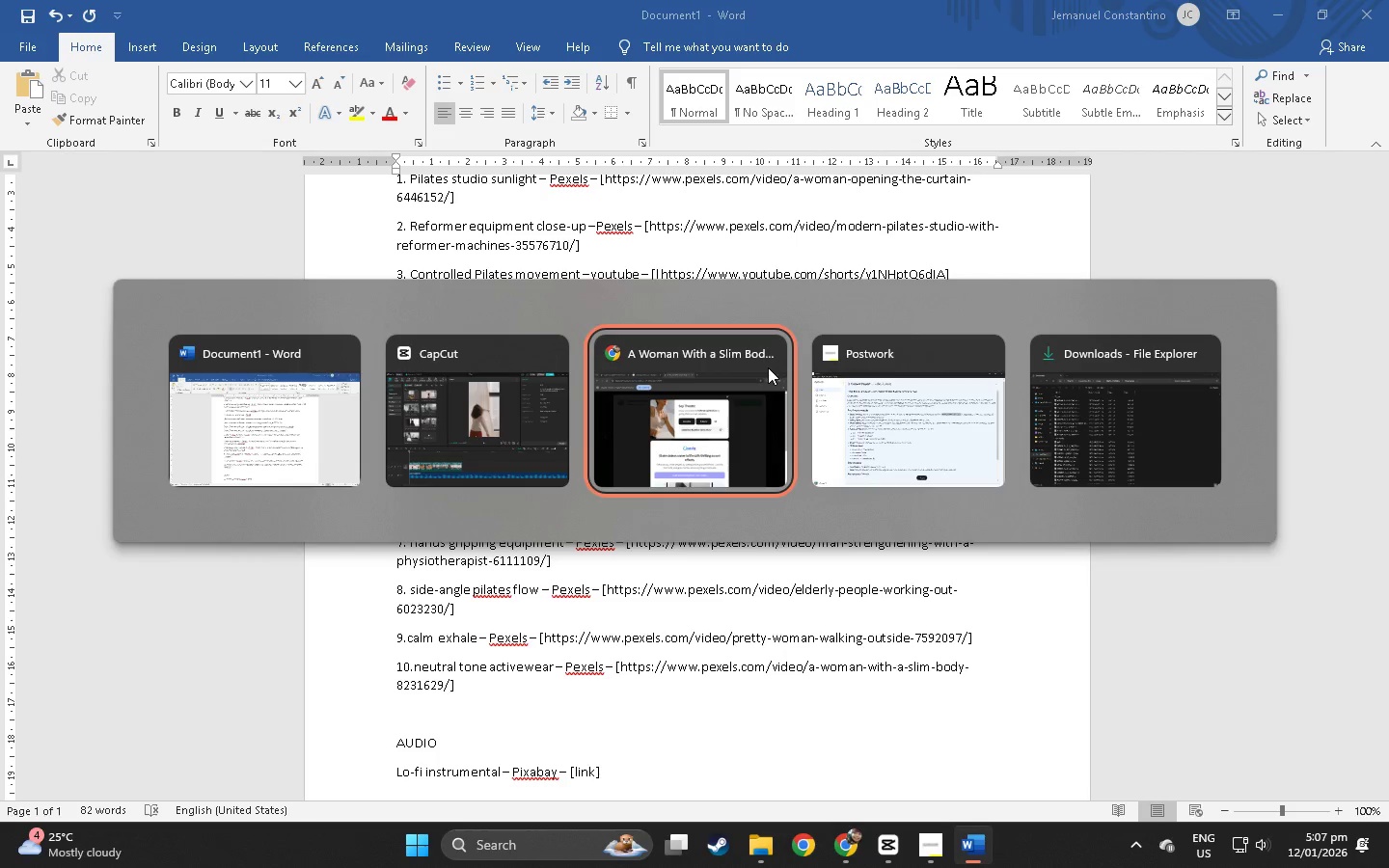 
scroll: coordinate [768, 367], scroll_direction: up, amount: 1.0
 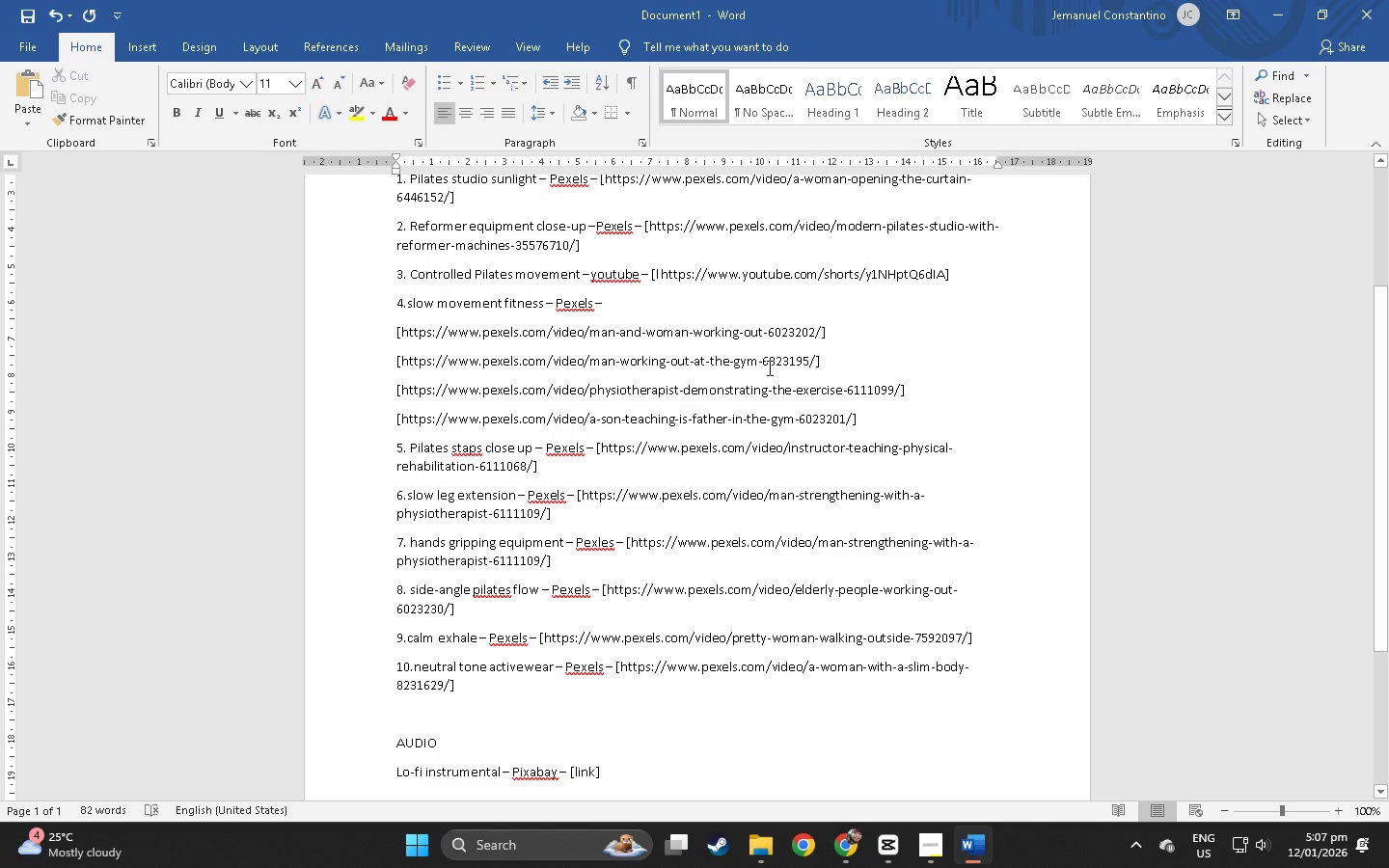 
key(Alt+Tab)